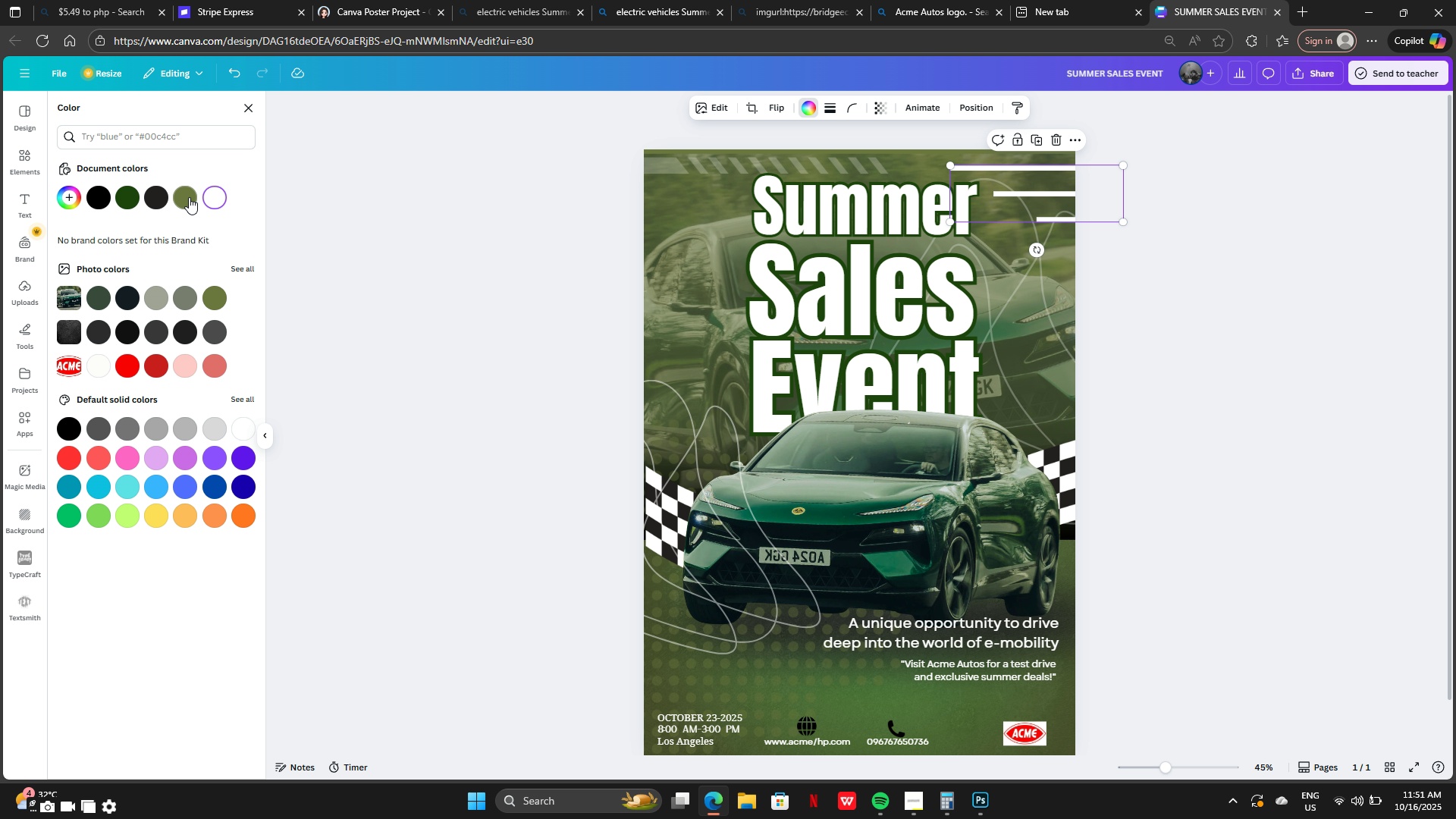 
left_click([189, 197])
 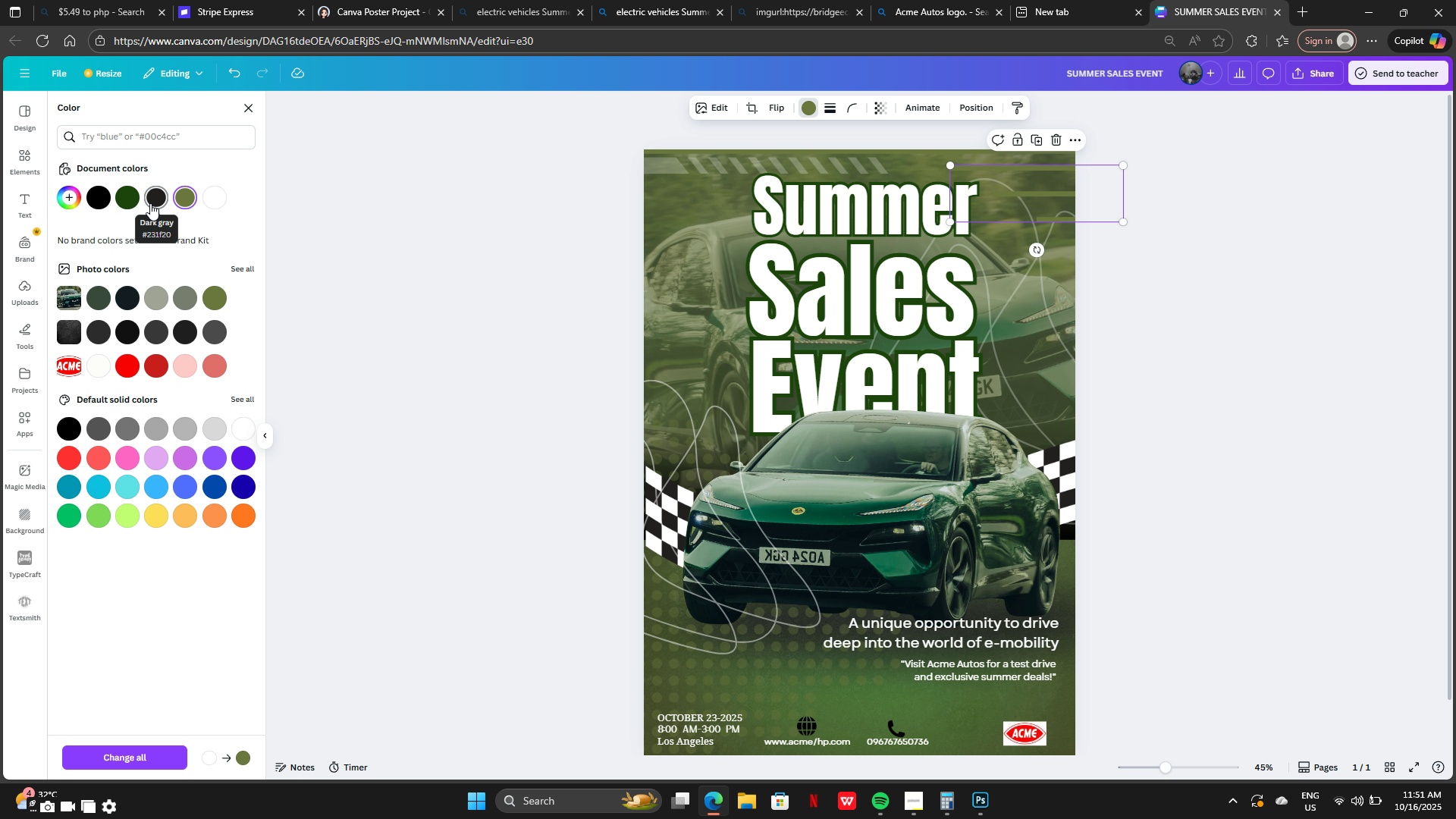 
left_click([150, 203])
 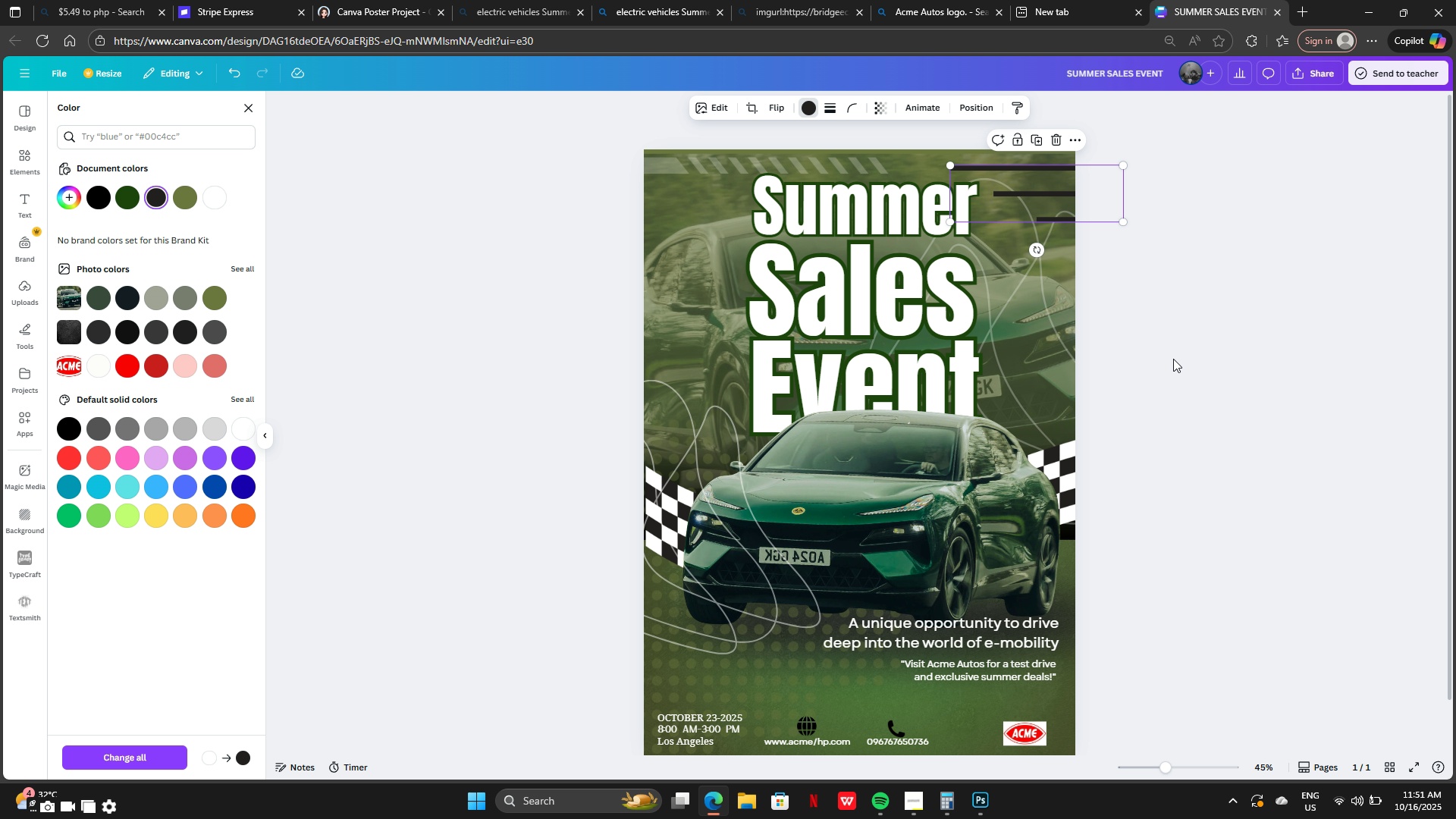 
double_click([1173, 359])
 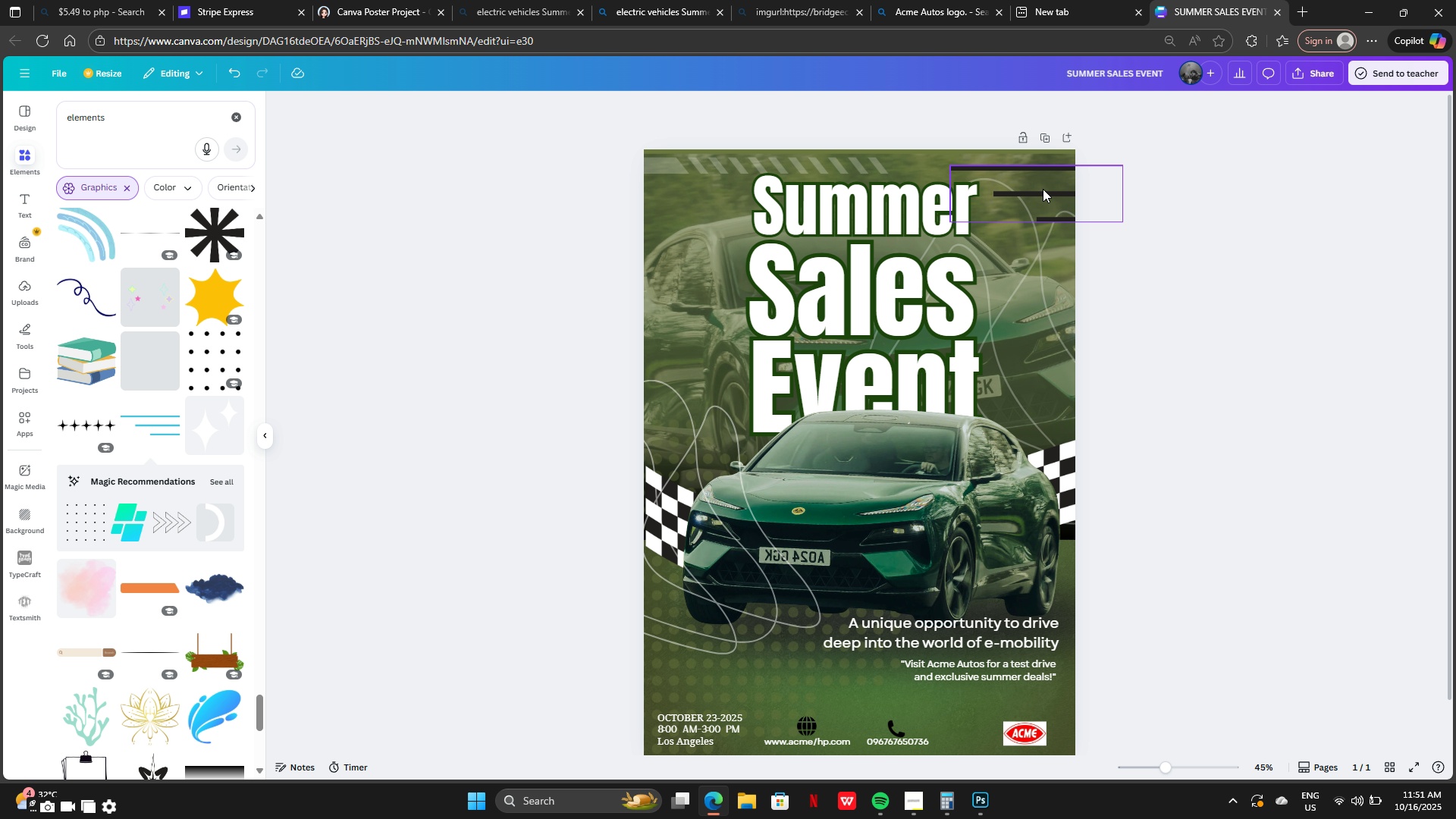 
left_click_drag(start_coordinate=[1022, 195], to_coordinate=[1031, 187])
 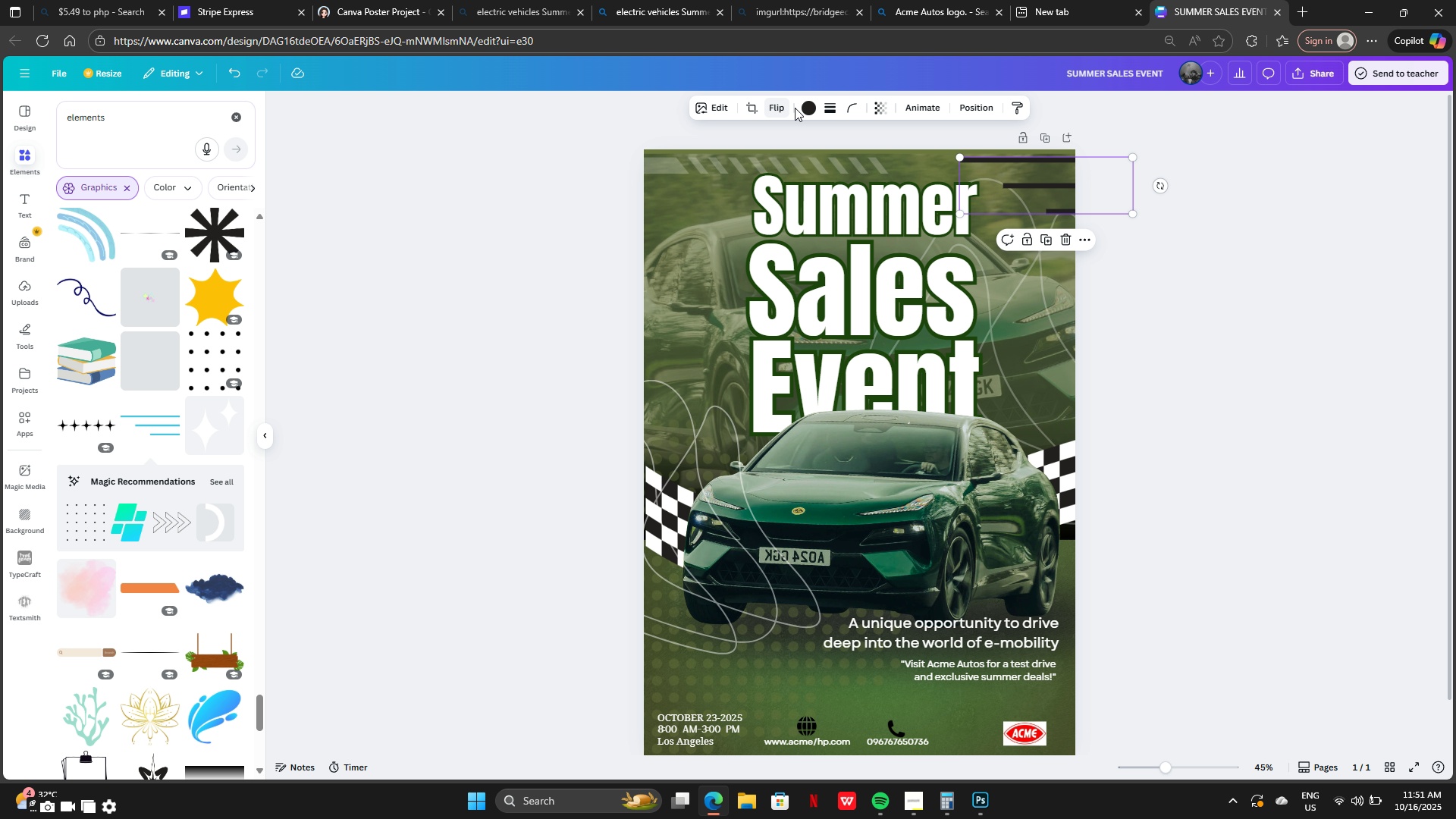 
left_click([805, 110])
 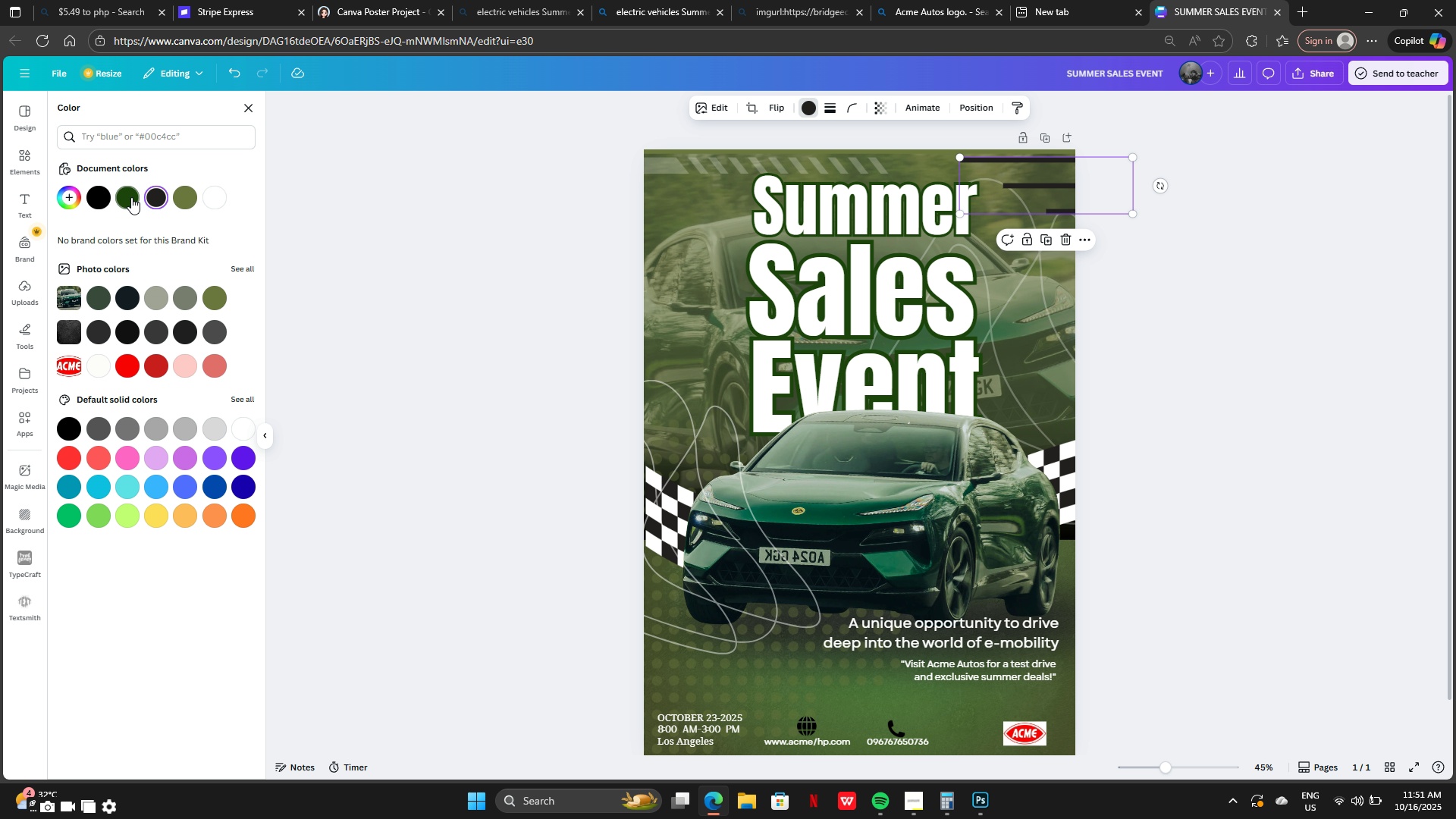 
left_click([132, 197])
 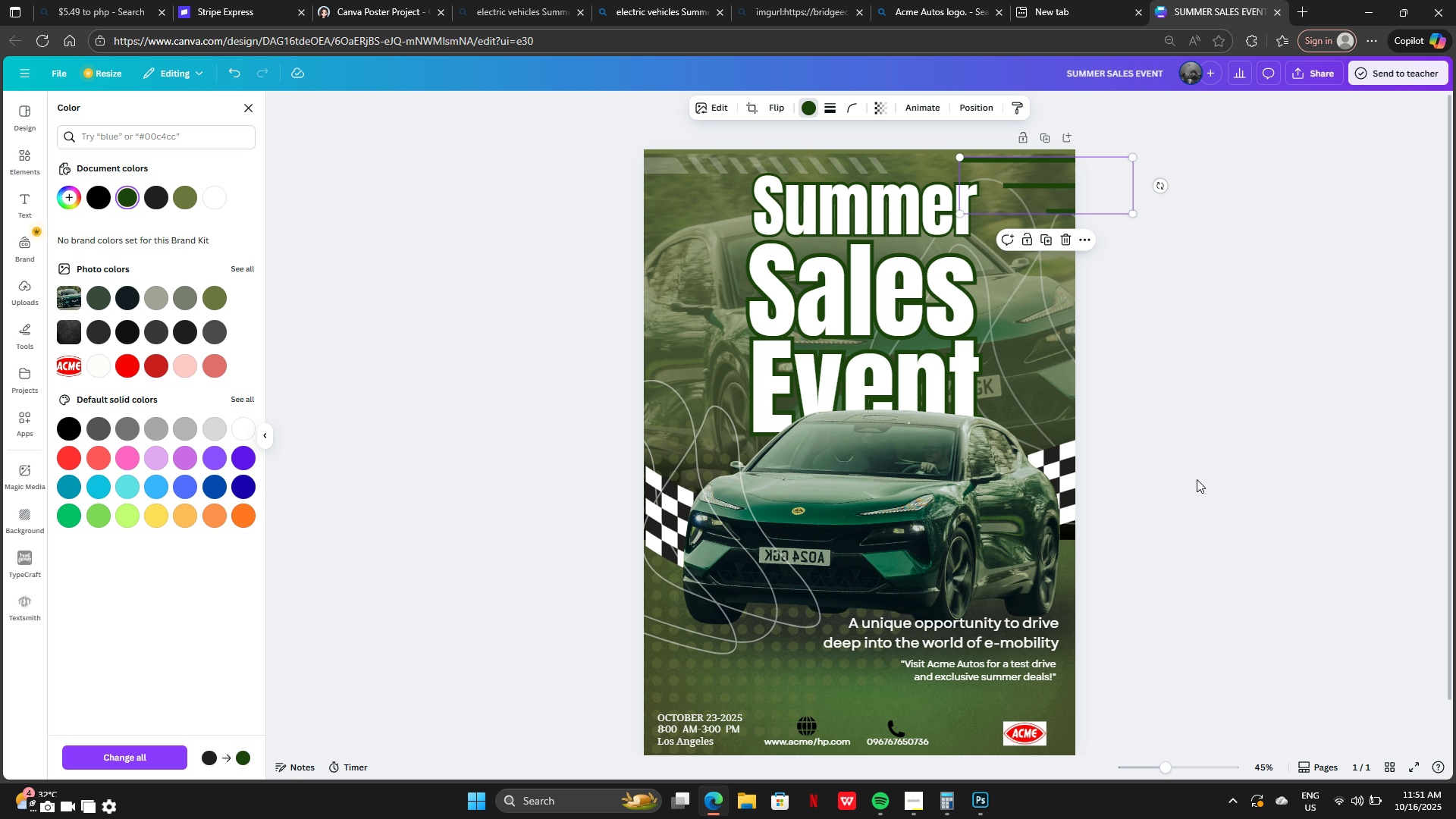 
double_click([1197, 479])
 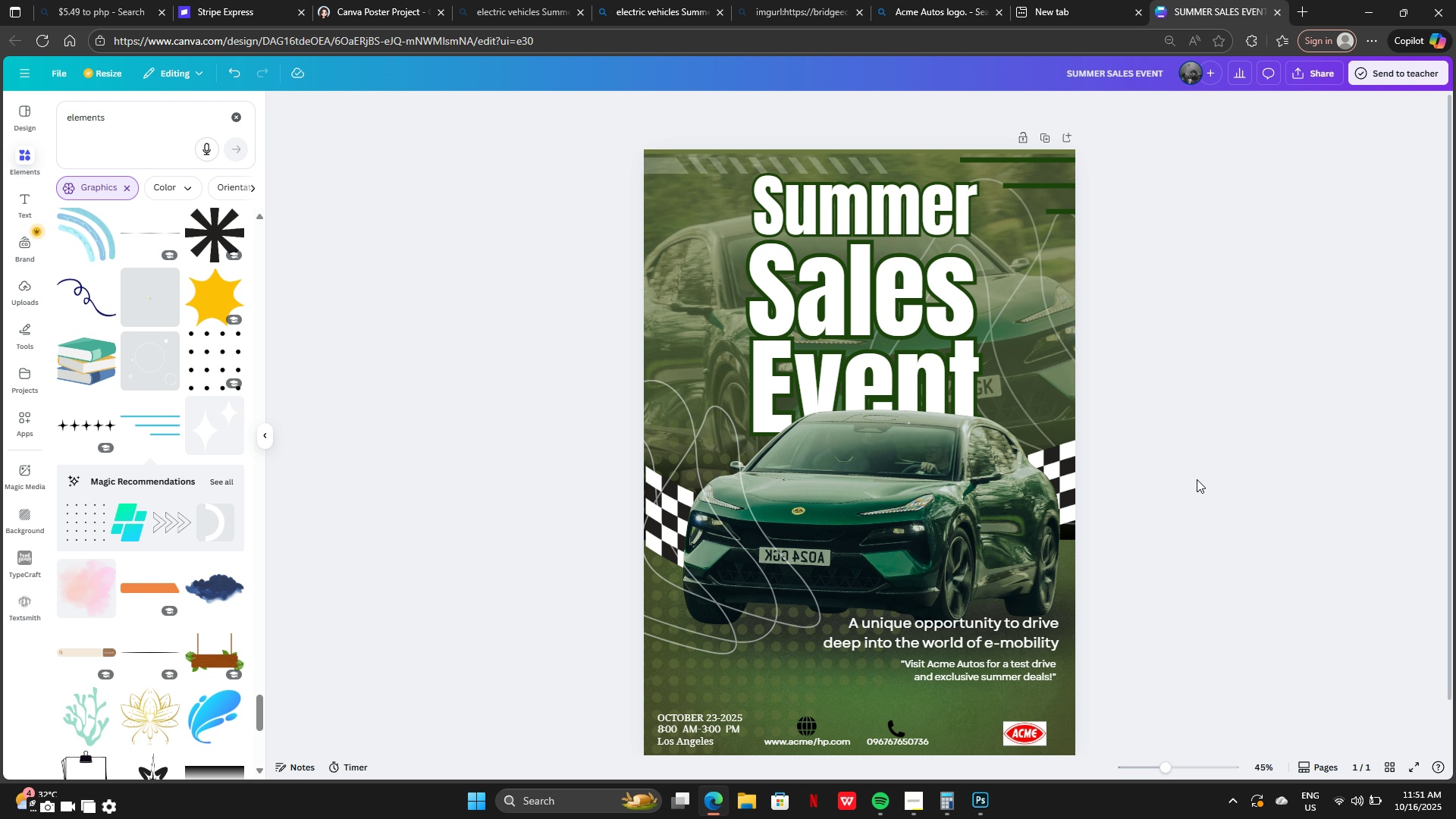 
wait(17.11)
 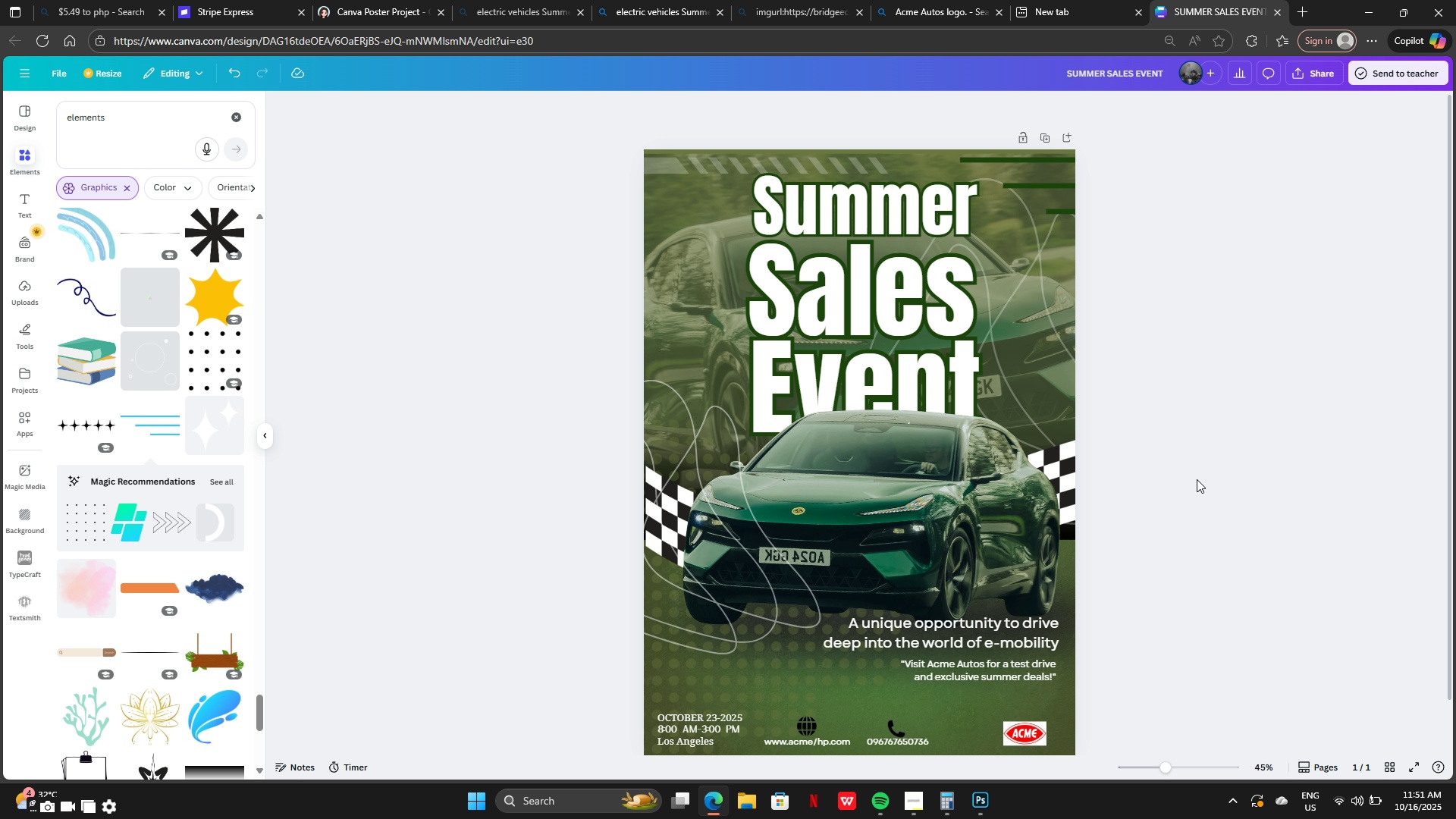 
left_click([880, 306])
 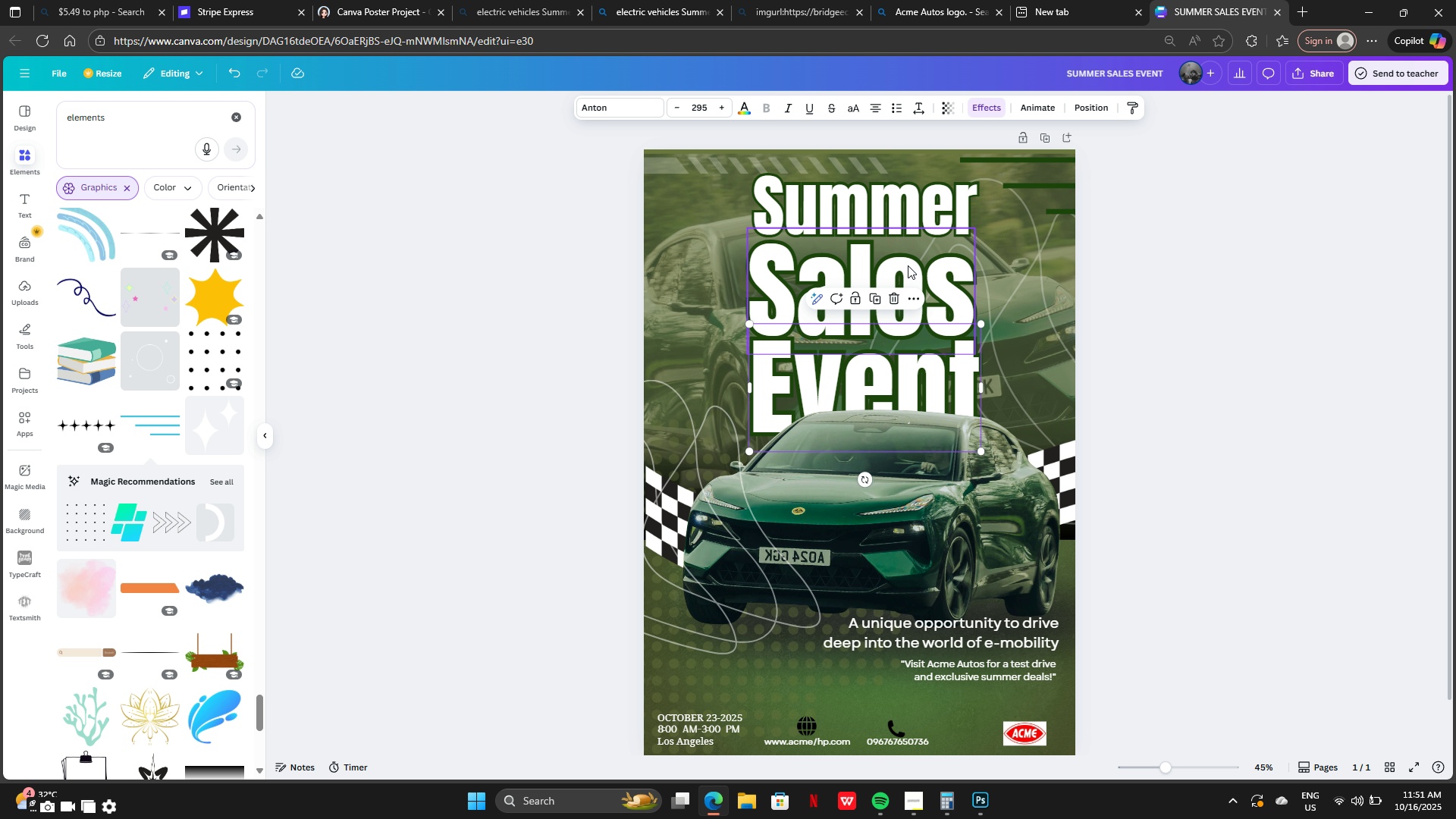 
left_click([908, 265])
 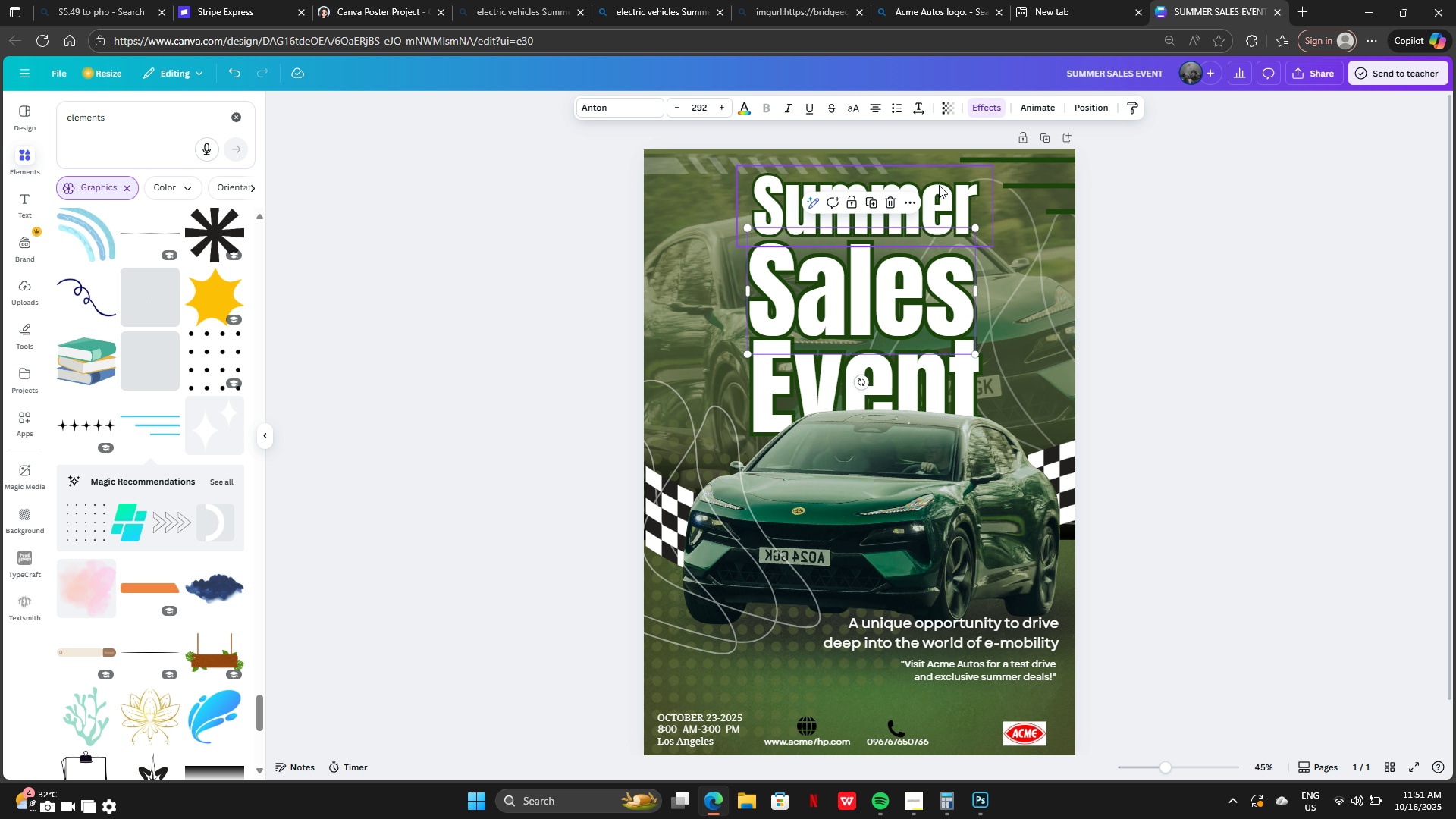 
left_click([939, 185])
 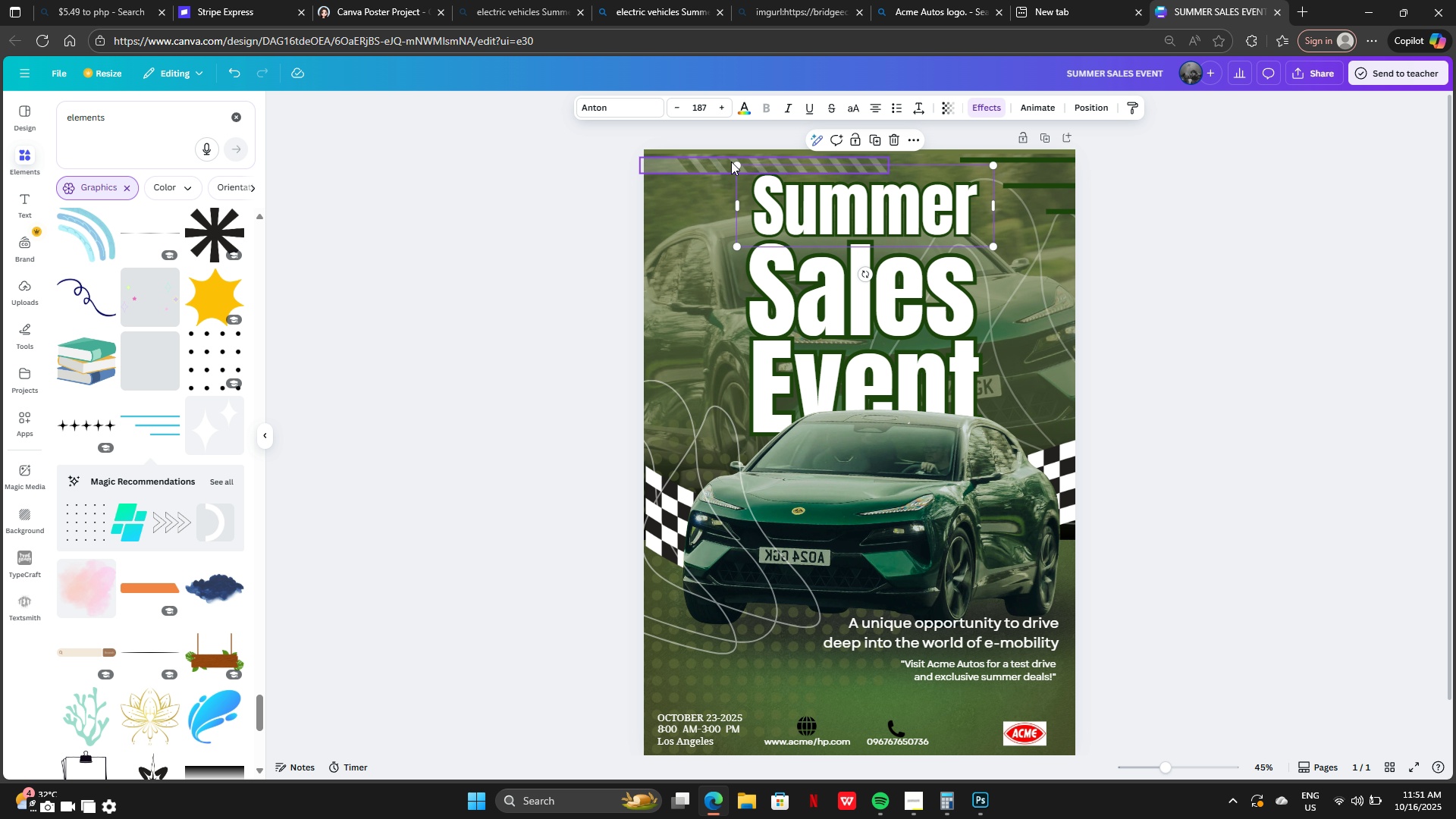 
left_click_drag(start_coordinate=[739, 162], to_coordinate=[626, 164])
 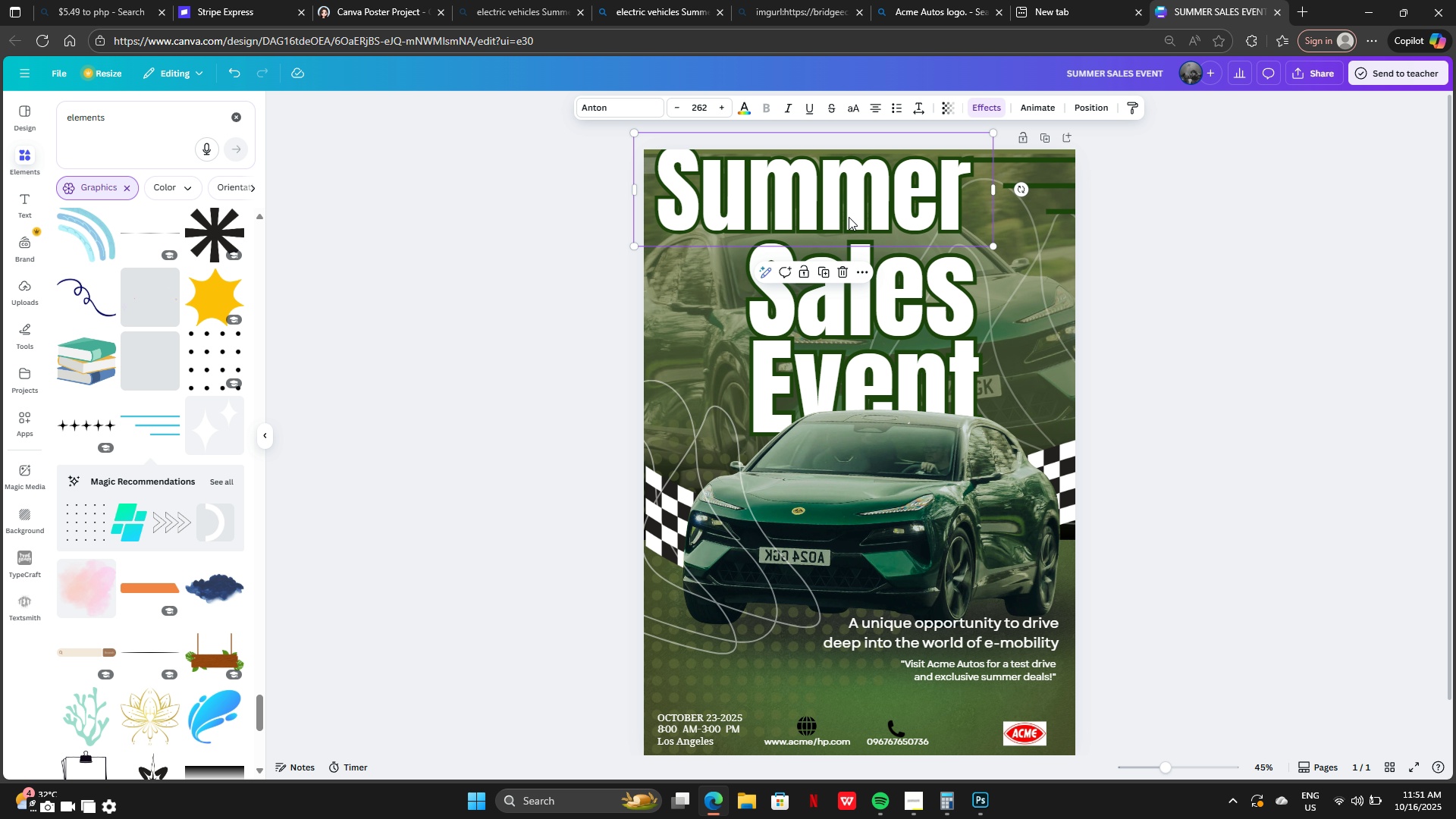 
left_click_drag(start_coordinate=[838, 209], to_coordinate=[893, 237])
 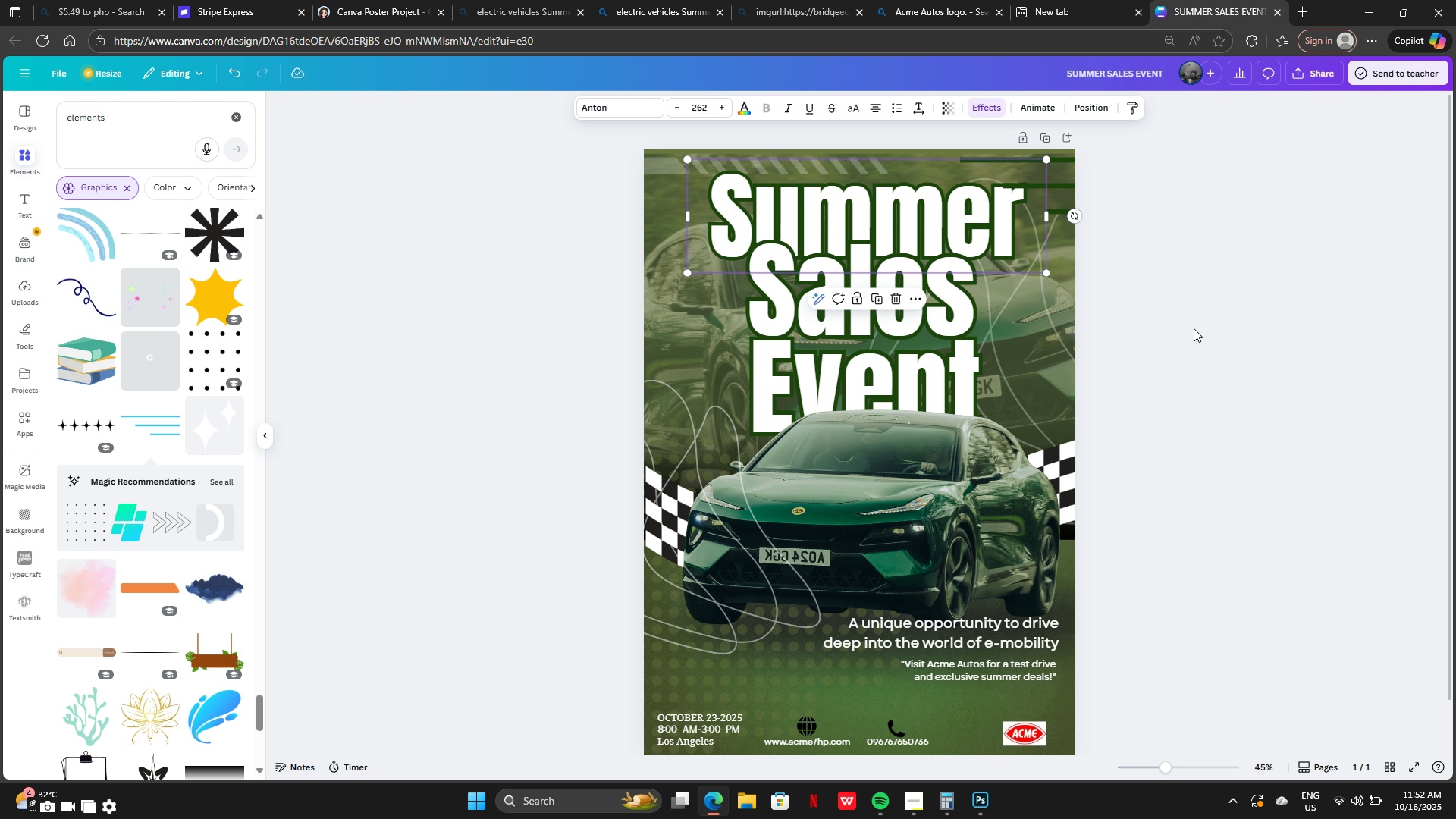 
left_click([1194, 328])
 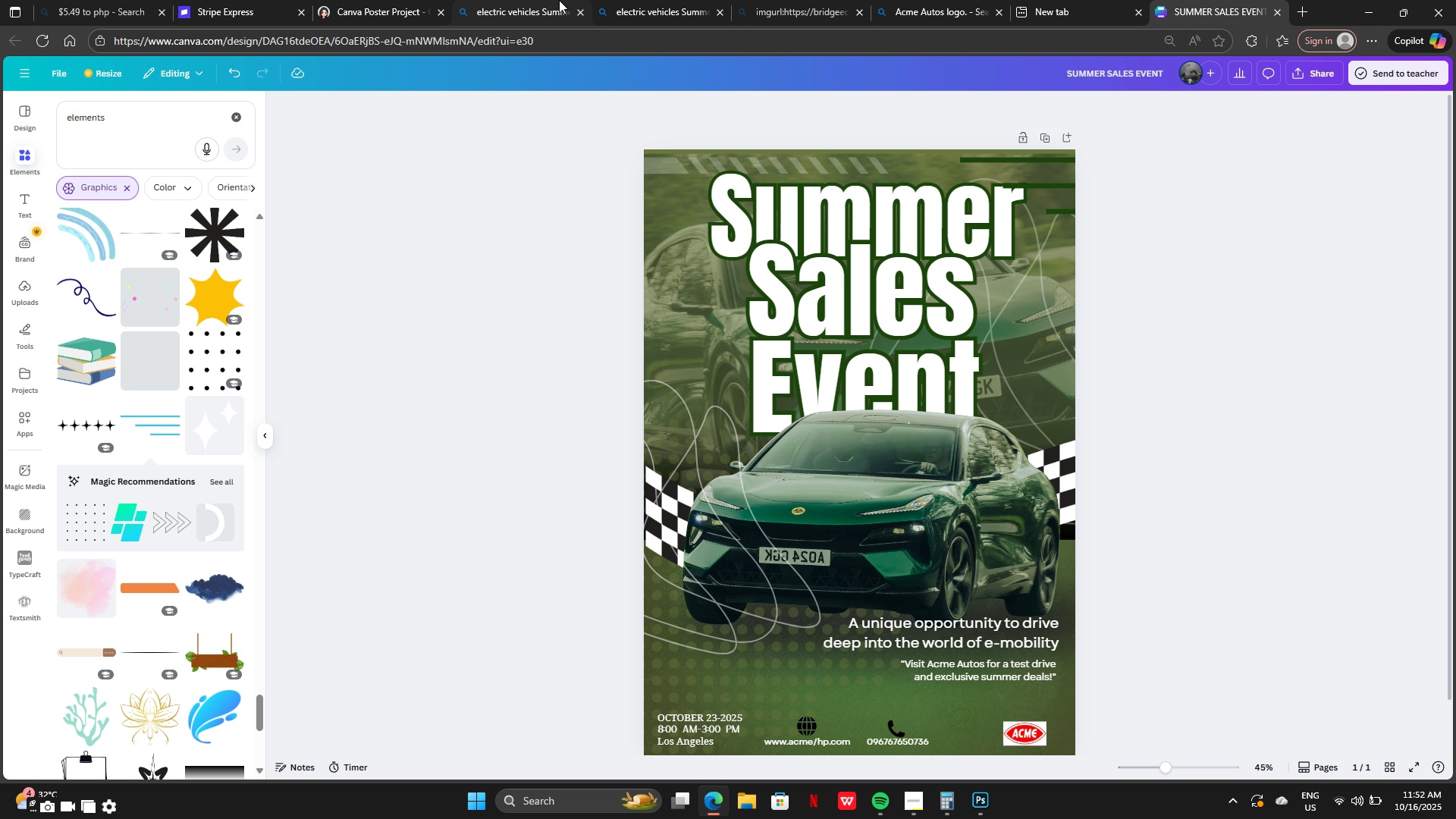 
left_click([823, 297])
 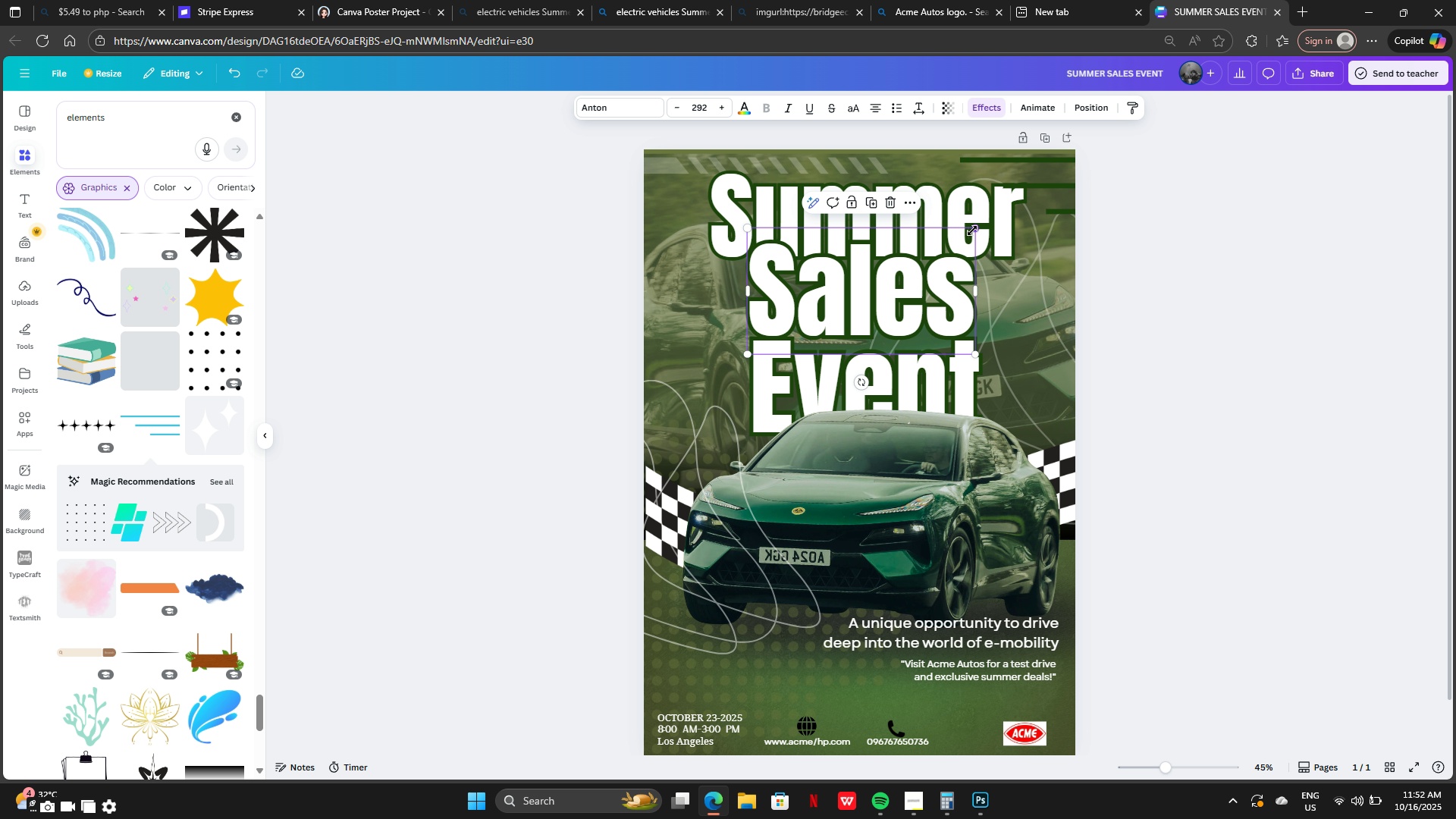 
left_click_drag(start_coordinate=[972, 231], to_coordinate=[947, 275])
 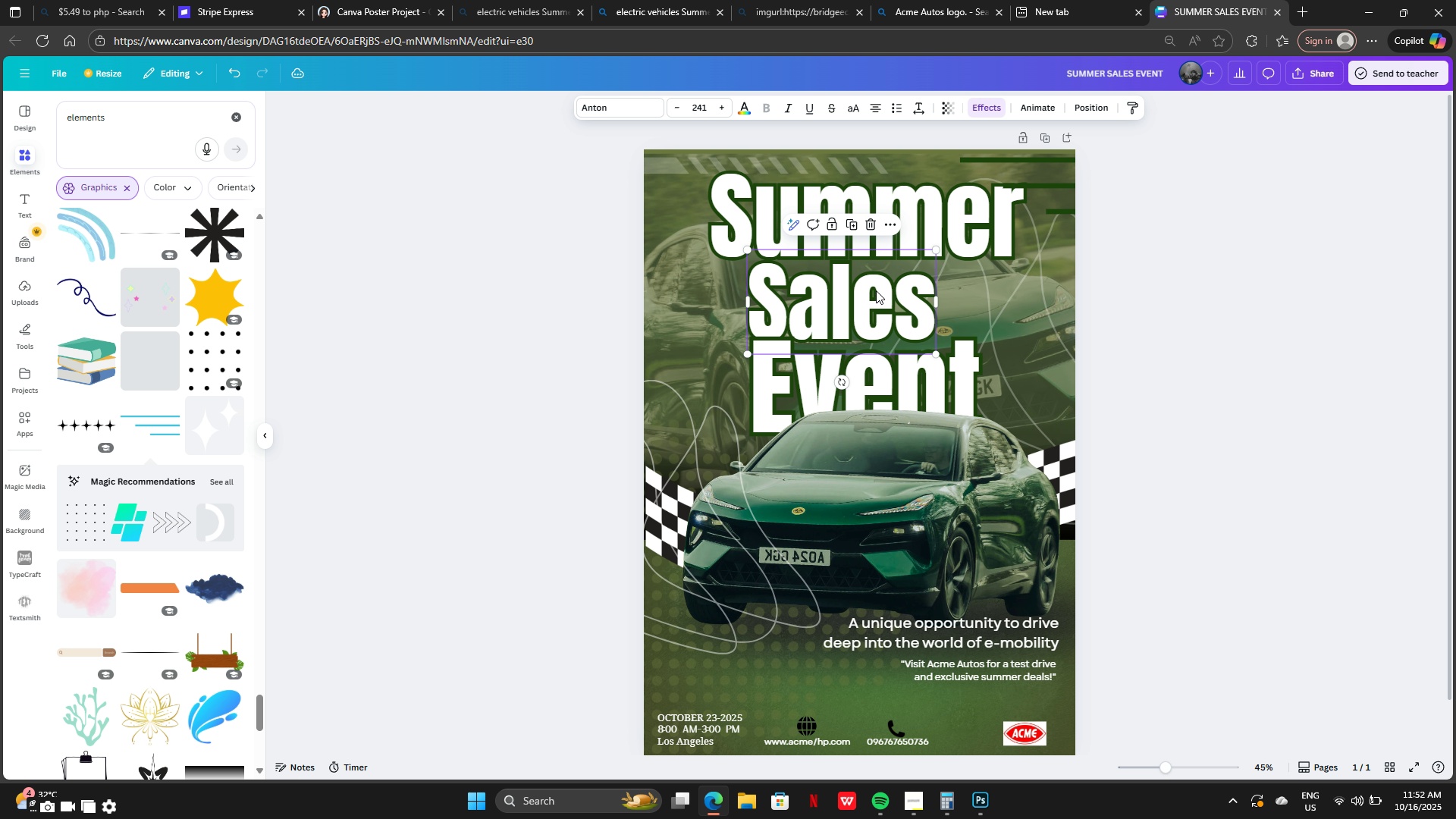 
left_click_drag(start_coordinate=[876, 290], to_coordinate=[902, 289])
 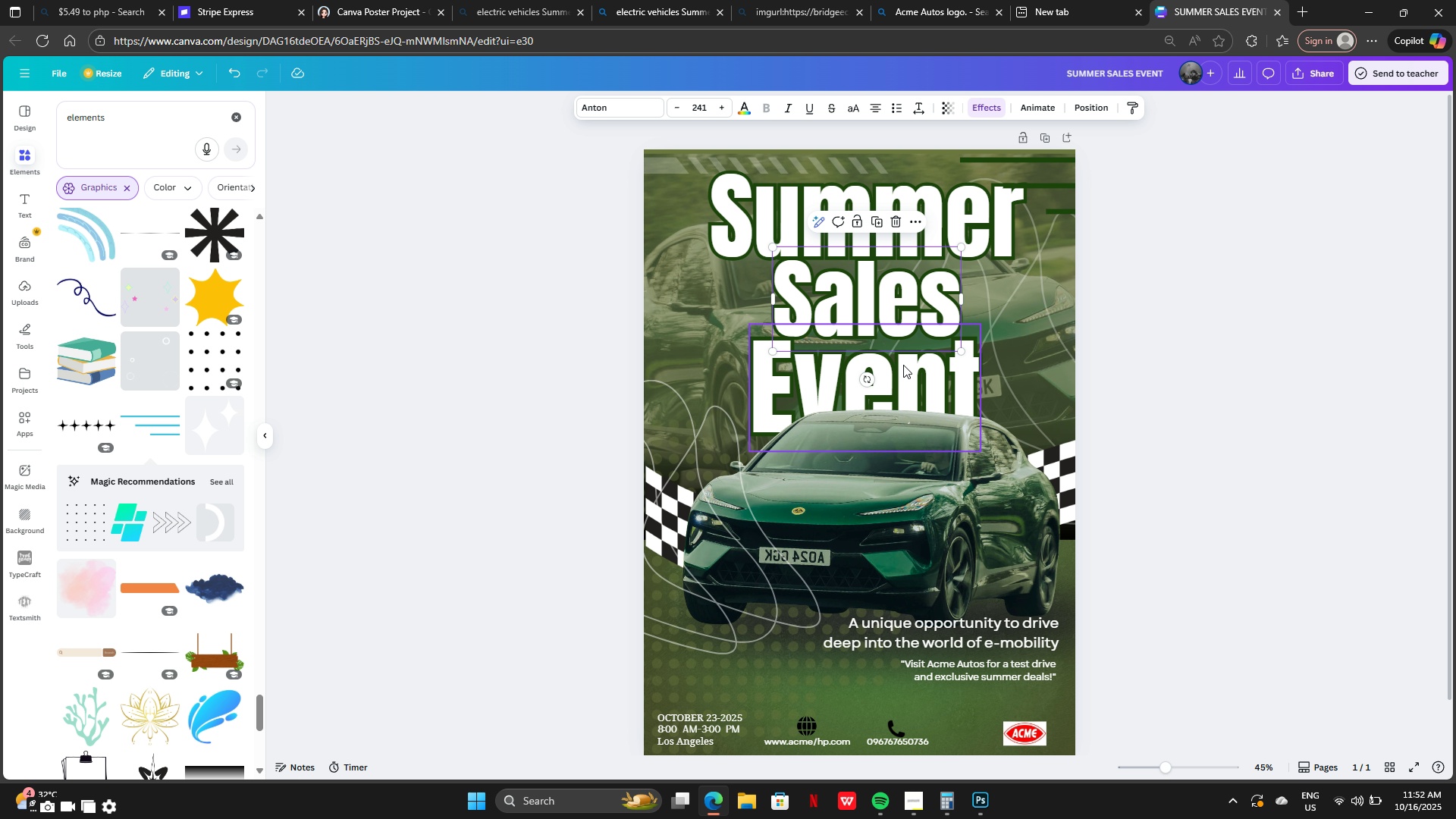 
left_click([904, 365])
 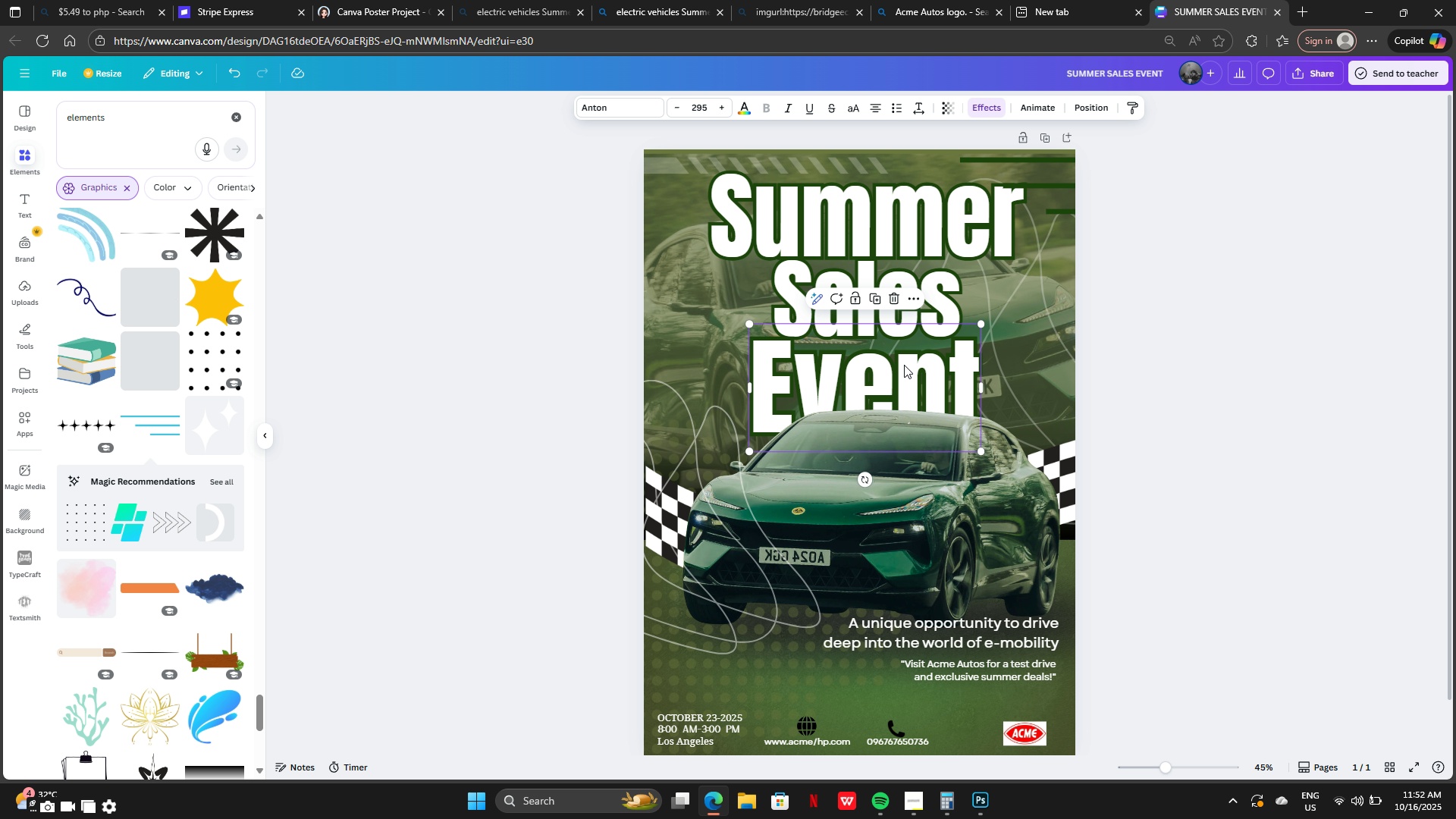 
left_click_drag(start_coordinate=[904, 365], to_coordinate=[900, 340])
 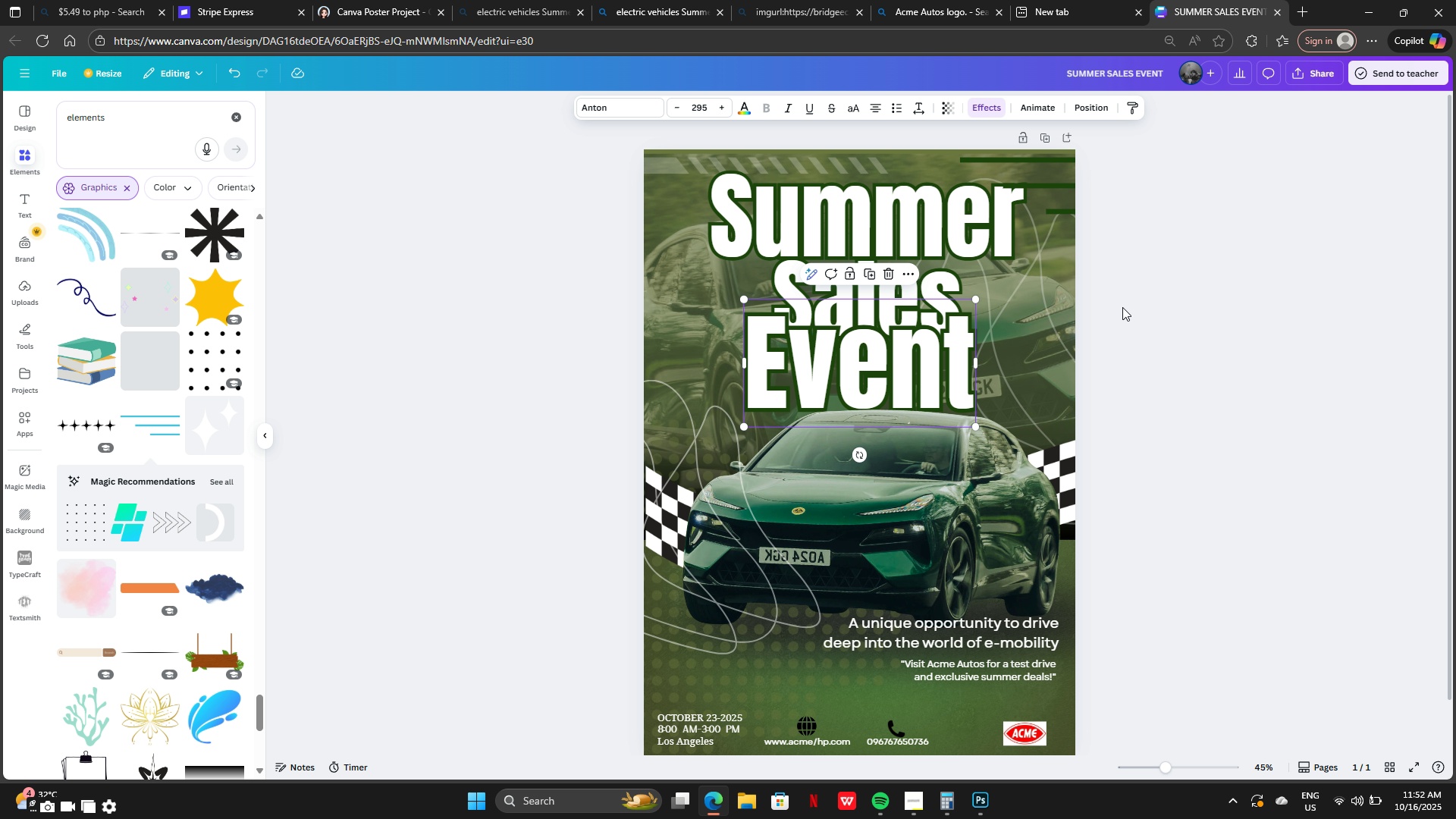 
left_click([1122, 307])
 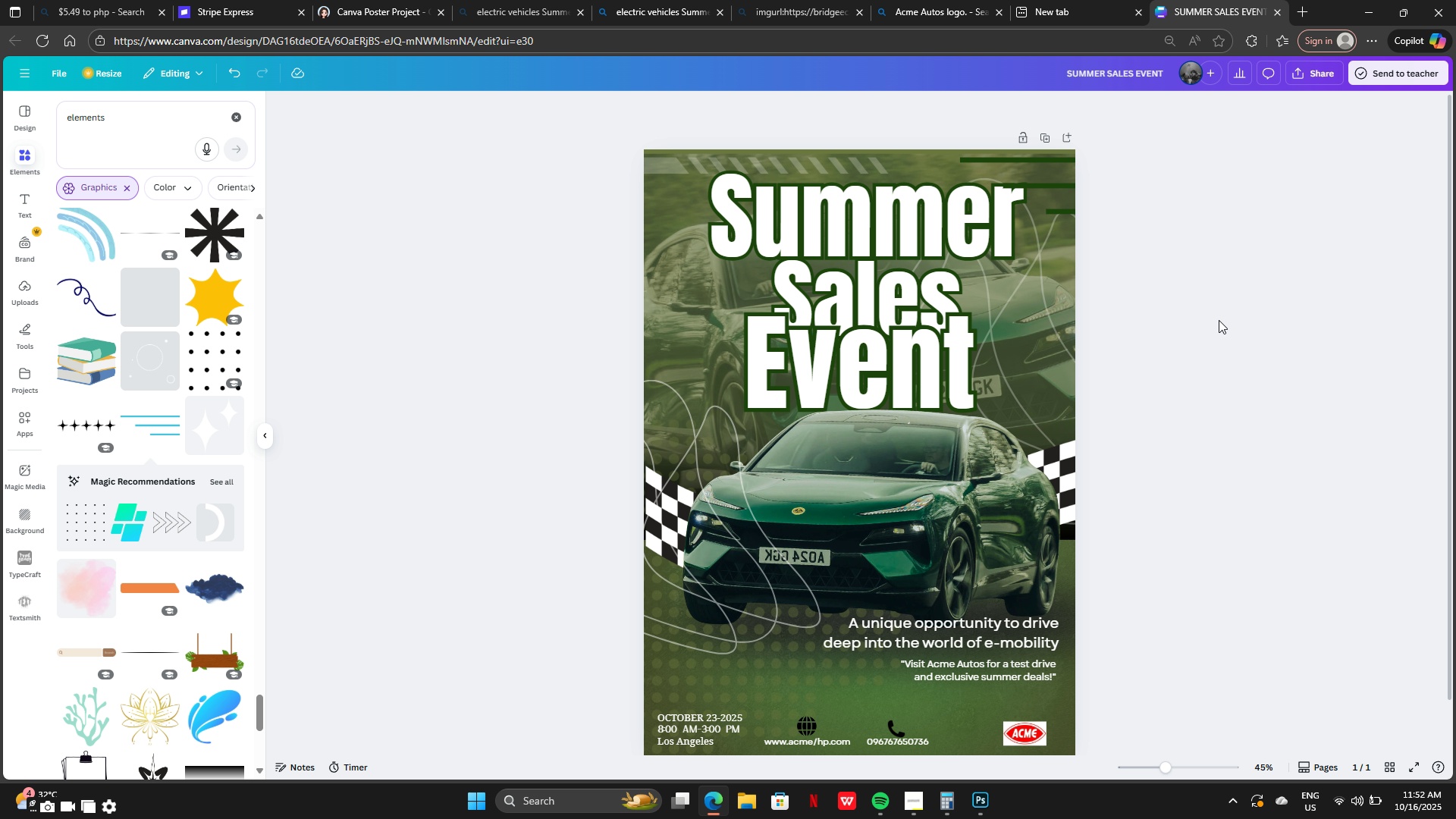 
key(Control+Z)
 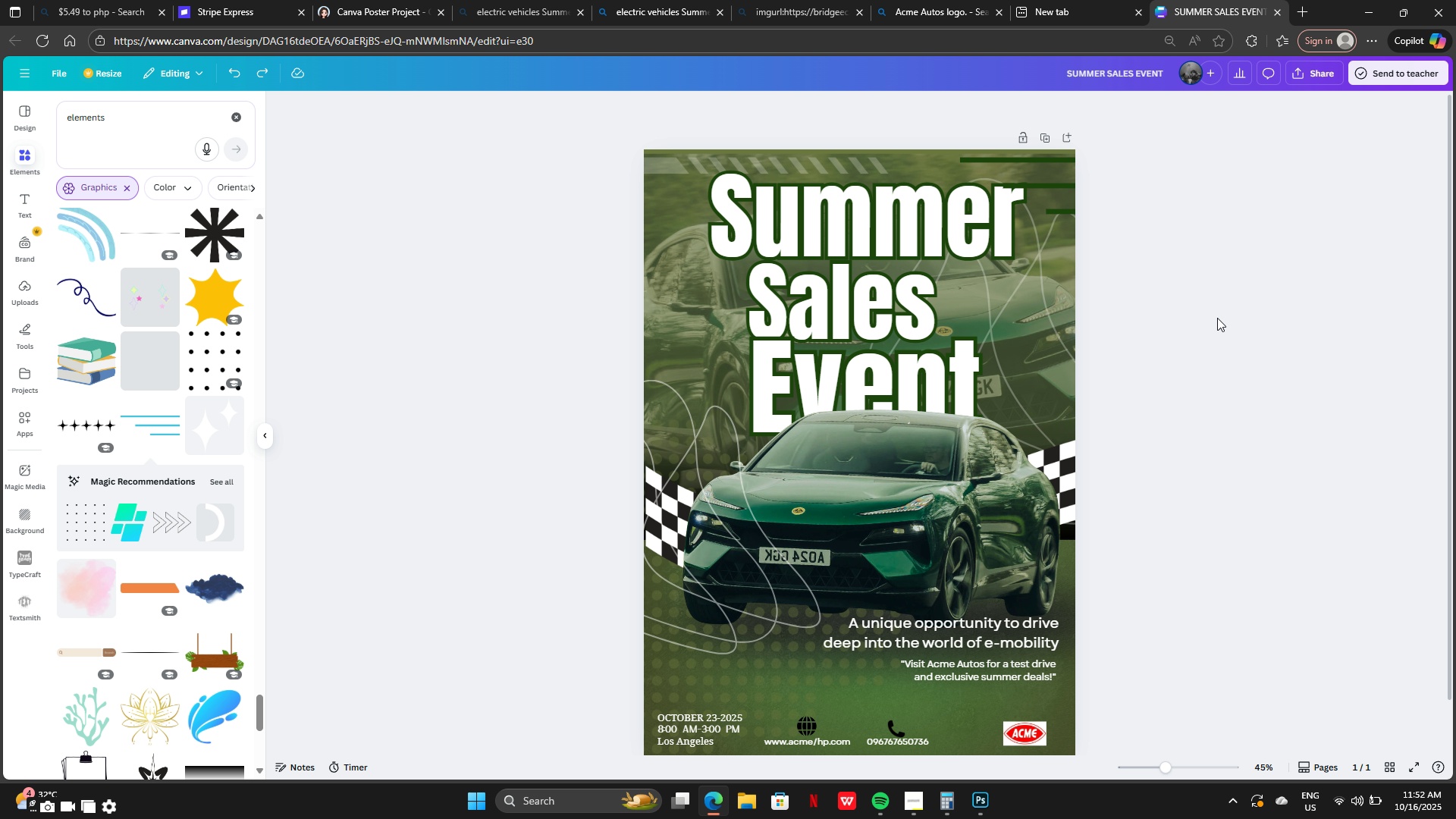 
key(Control+Z)
 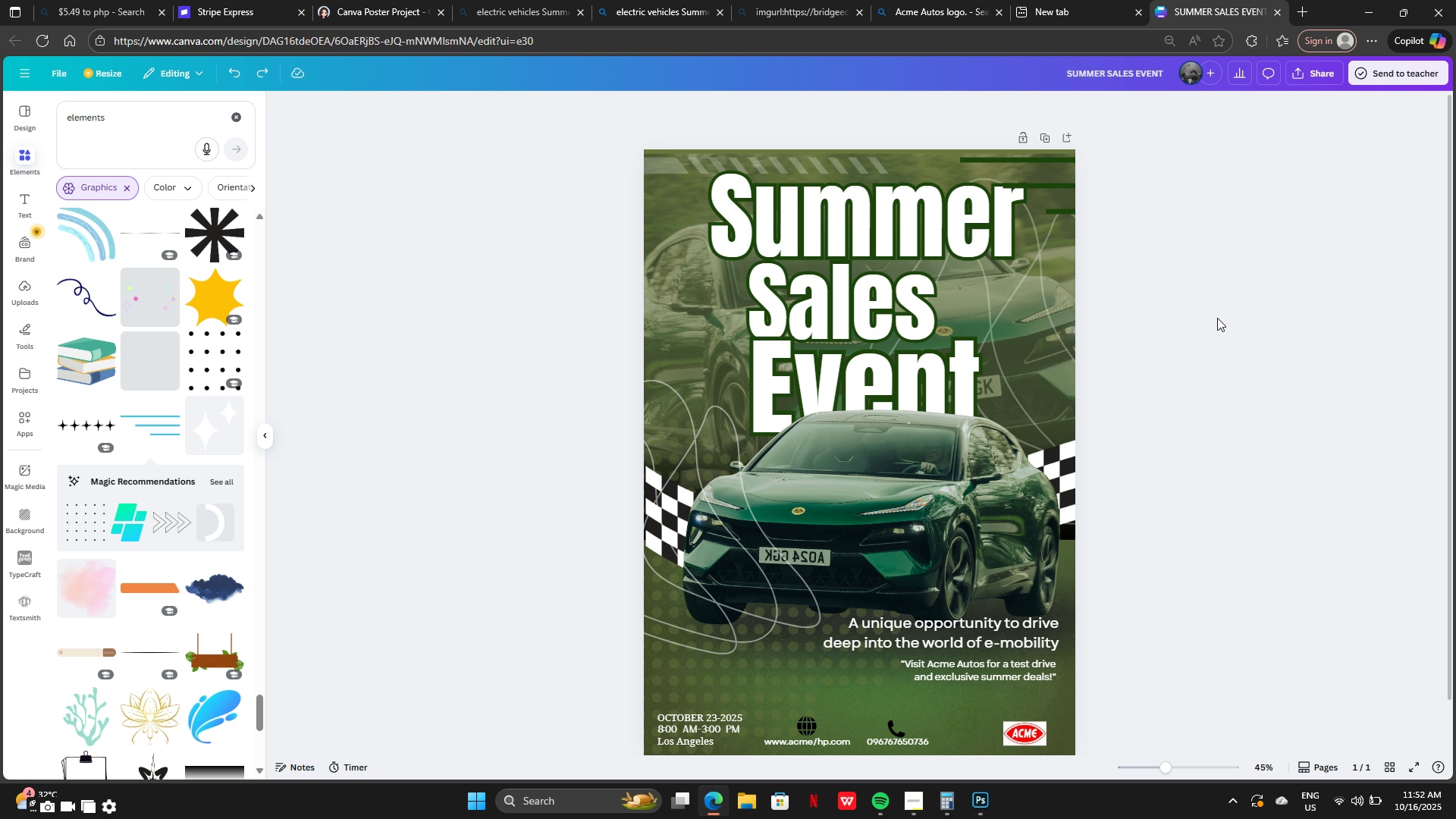 
key(Control+Z)
 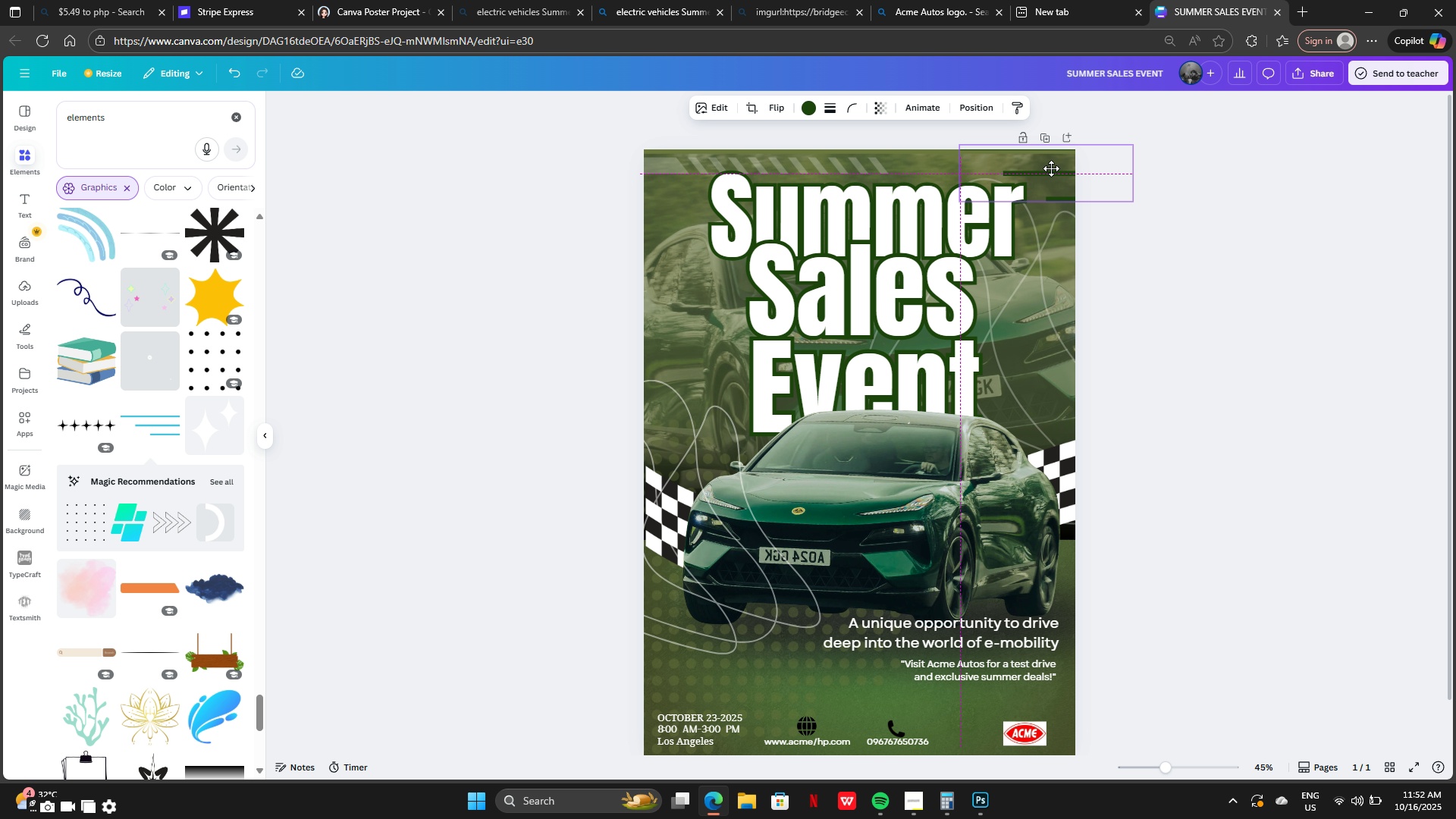 
wait(5.77)
 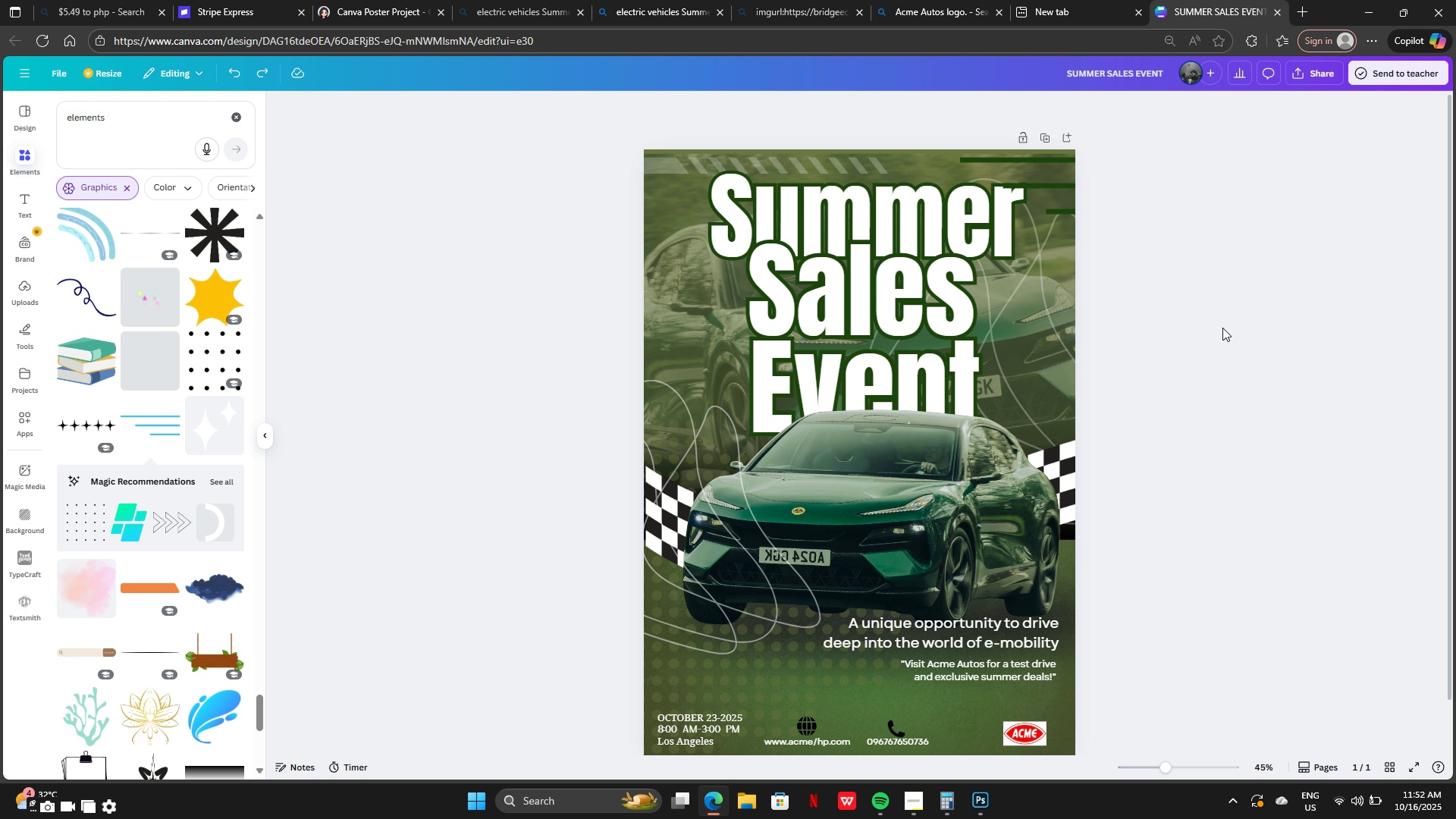 
left_click_drag(start_coordinate=[1136, 209], to_coordinate=[1083, 187])
 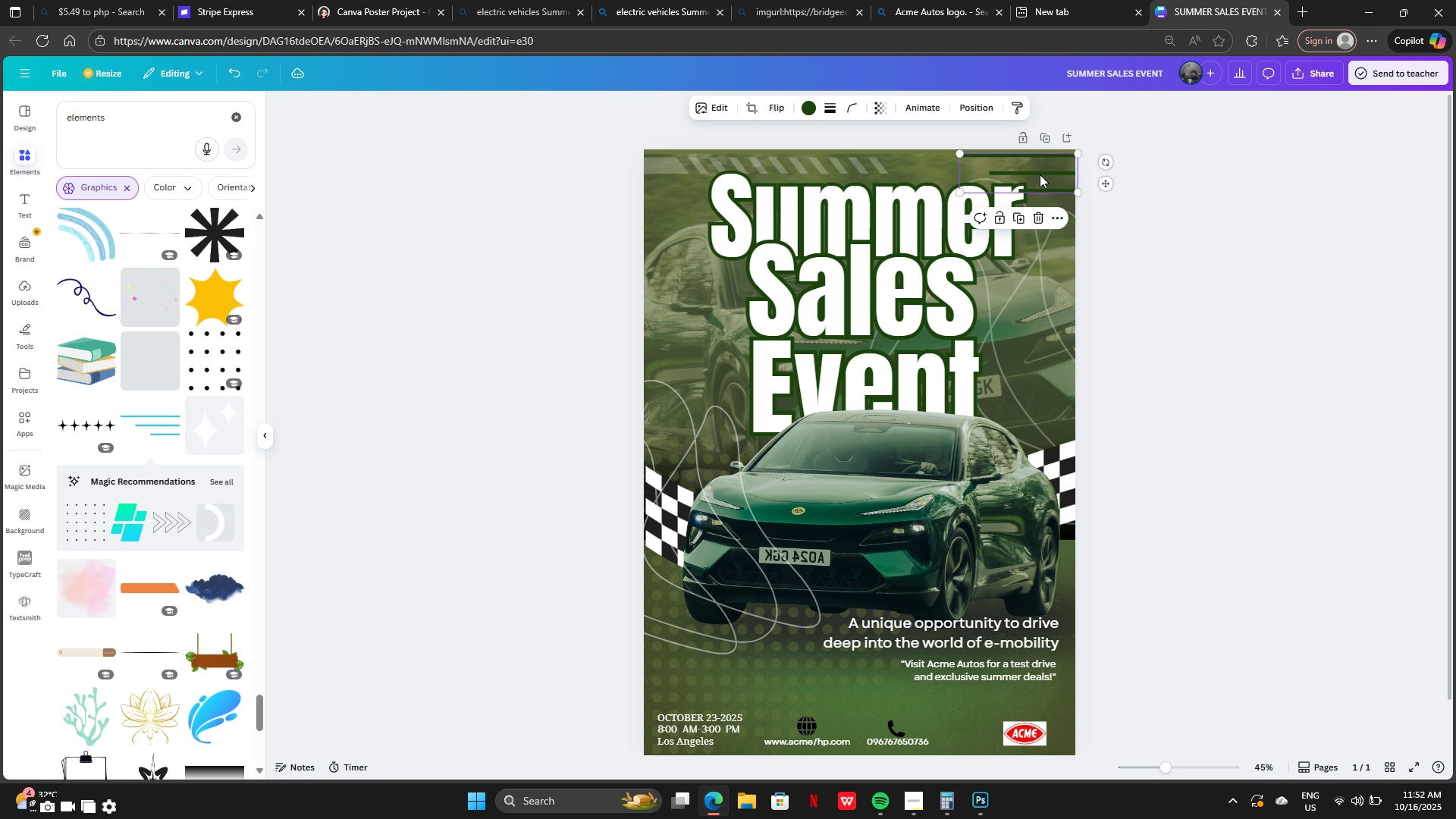 
left_click_drag(start_coordinate=[1040, 174], to_coordinate=[1050, 175])
 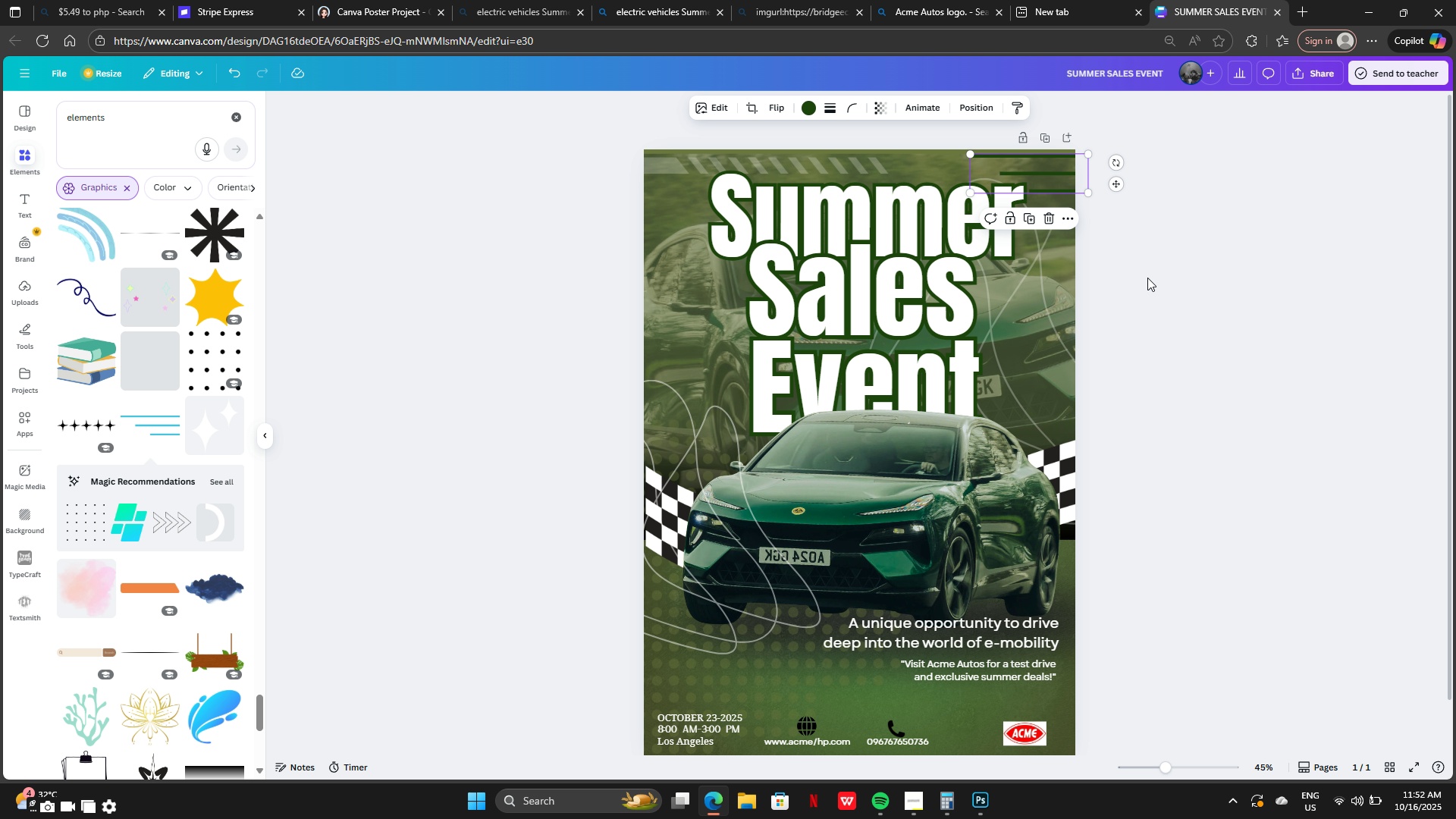 
left_click([1147, 278])
 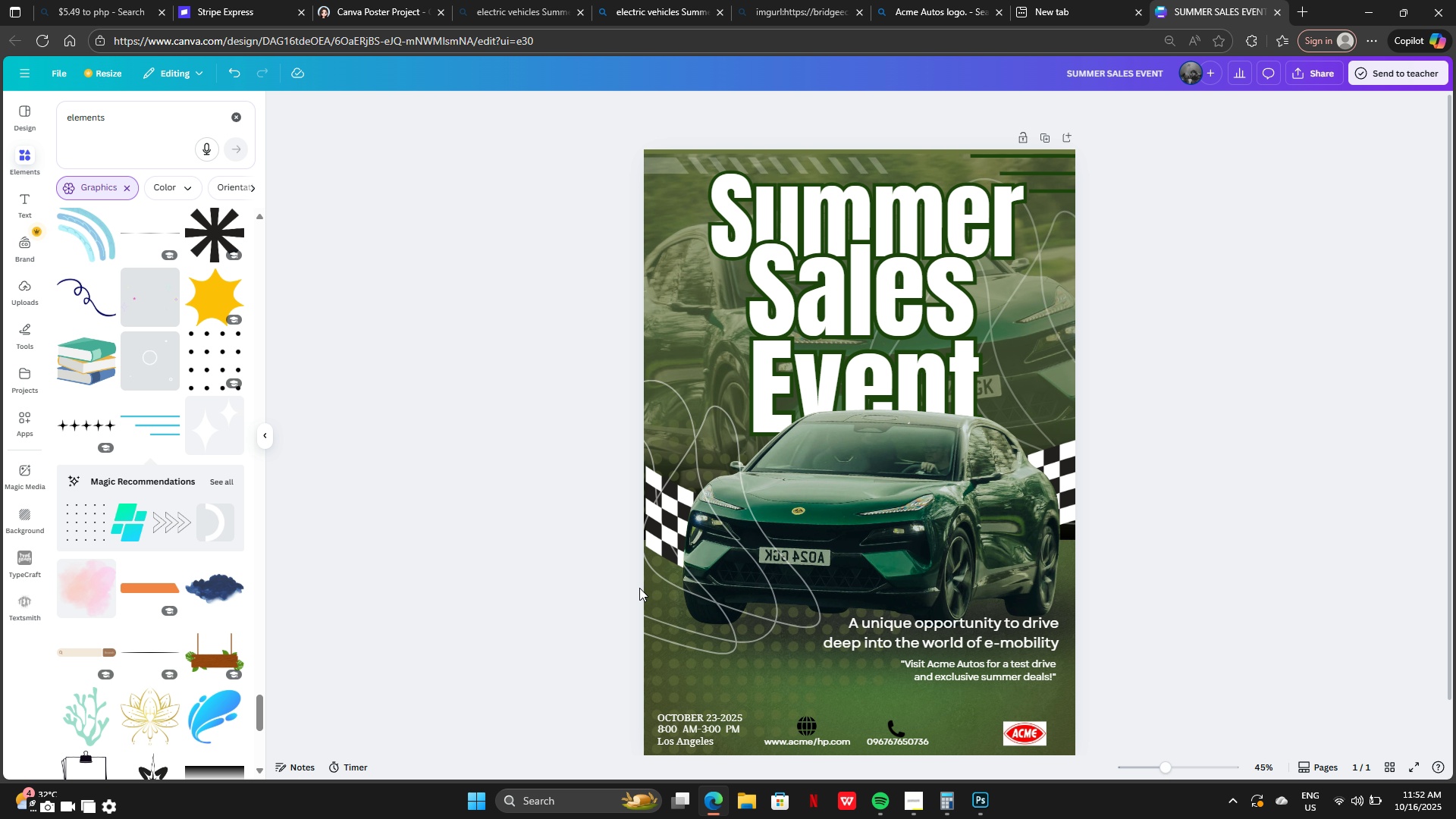 
left_click([914, 804])